 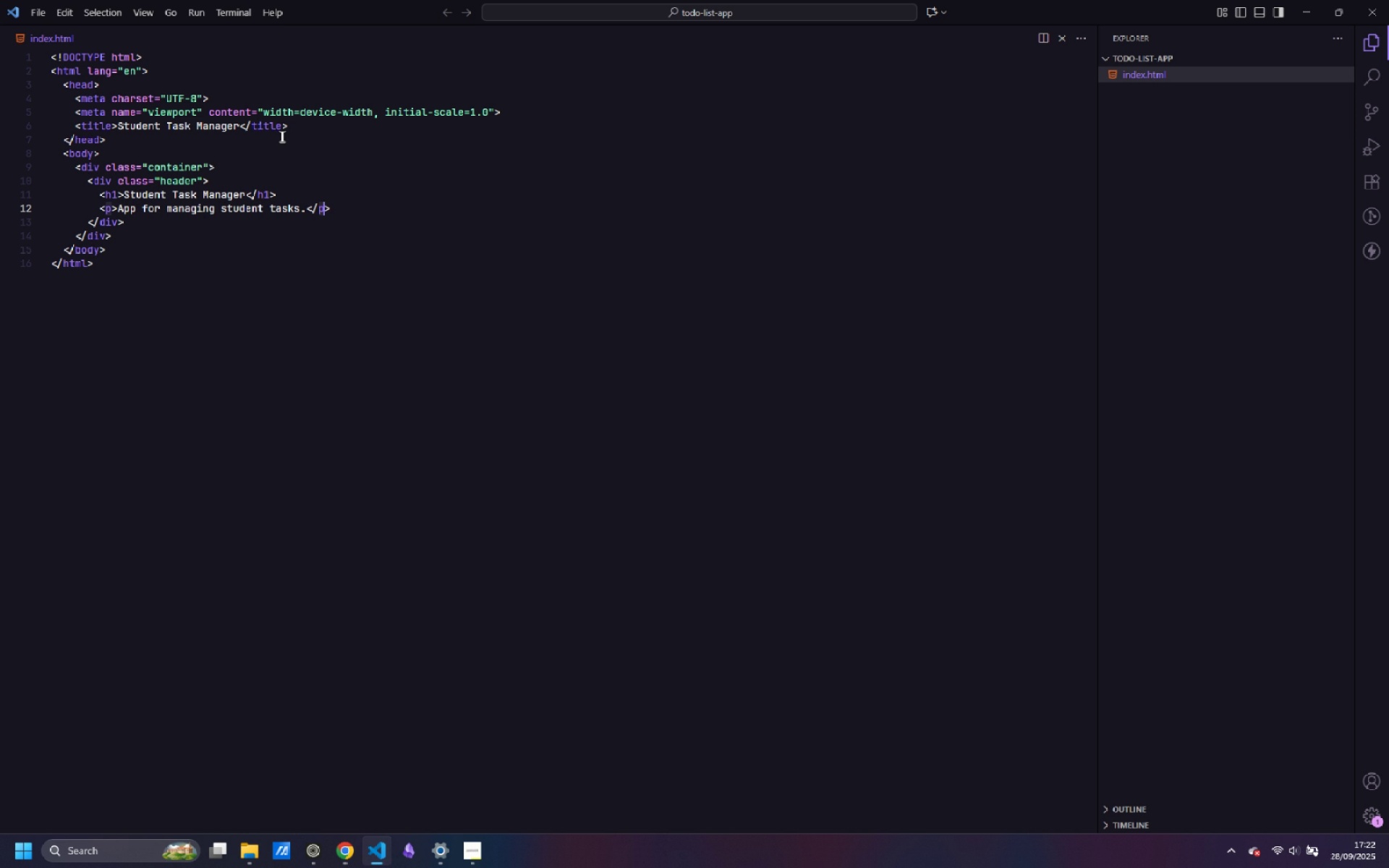 
key(ArrowRight)
 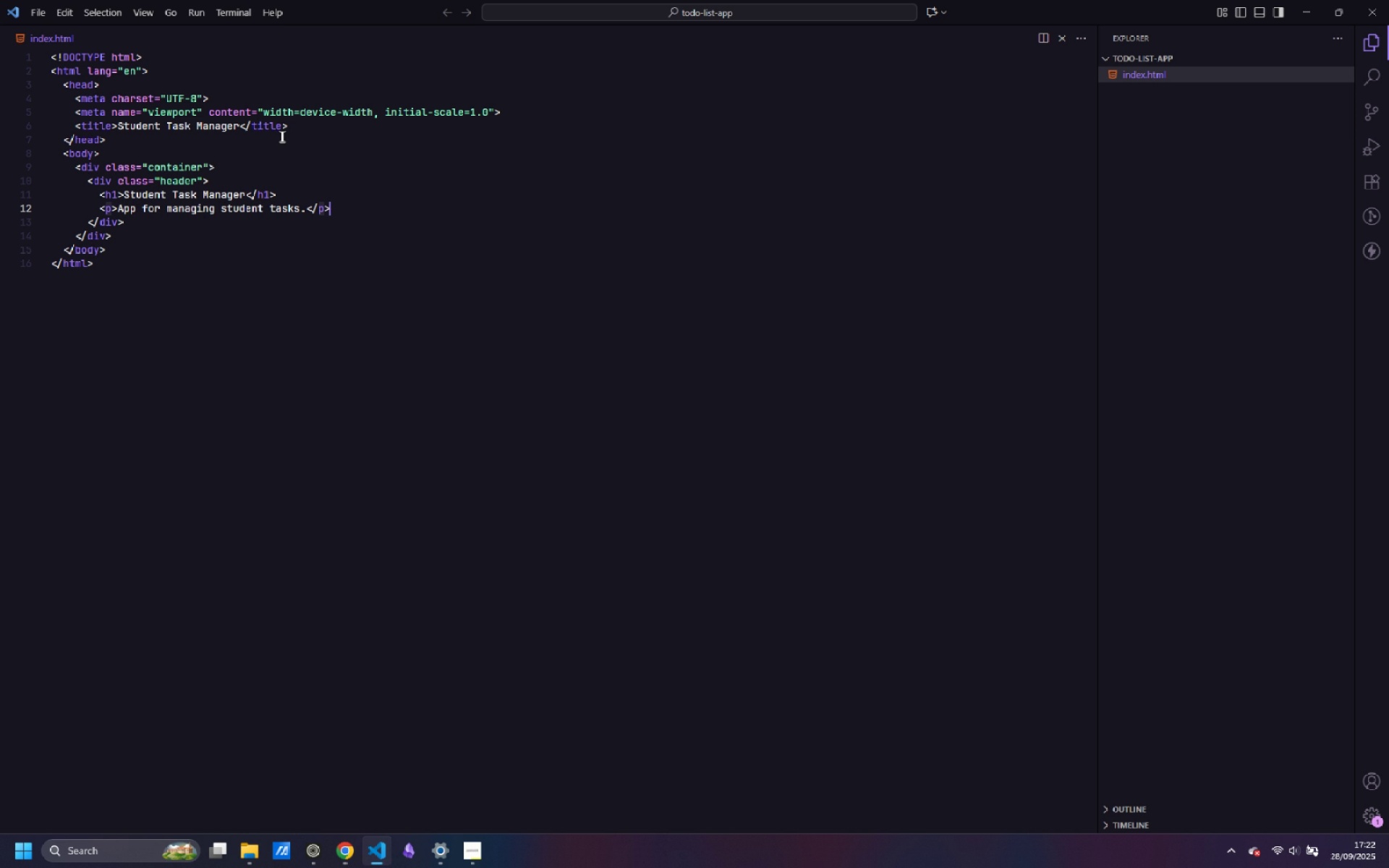 
key(ArrowRight)
 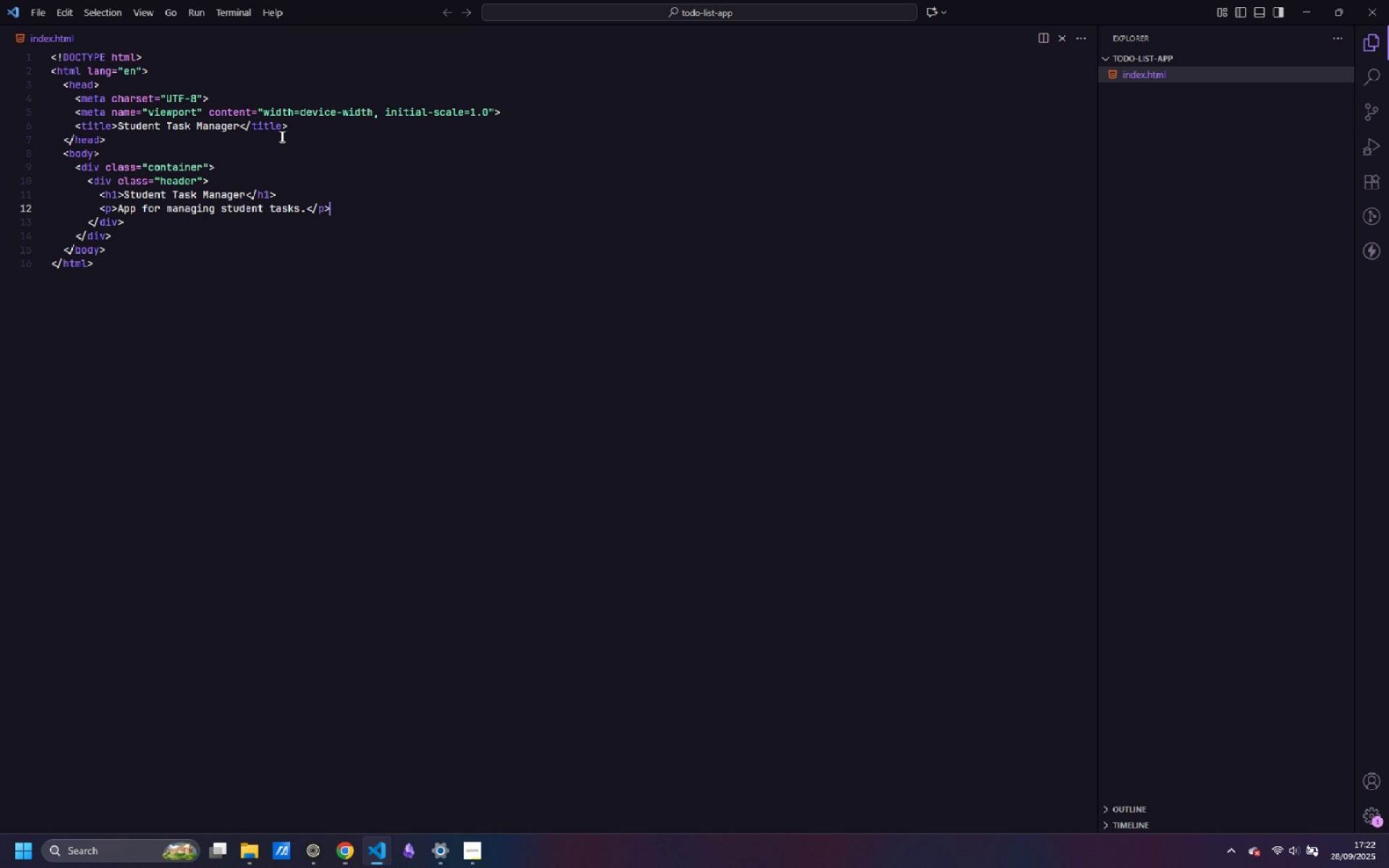 
key(ArrowDown)
 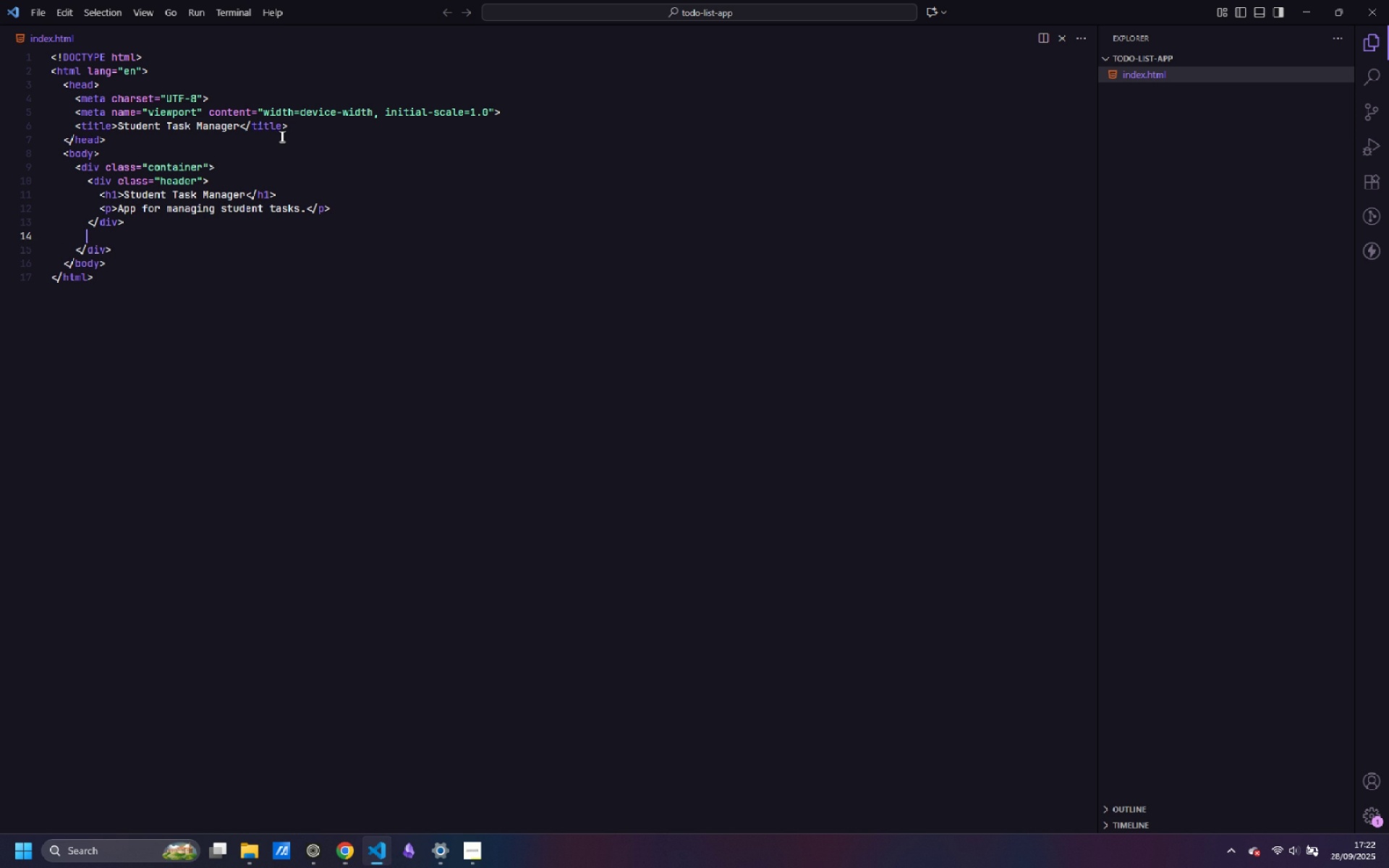 
key(Enter)
 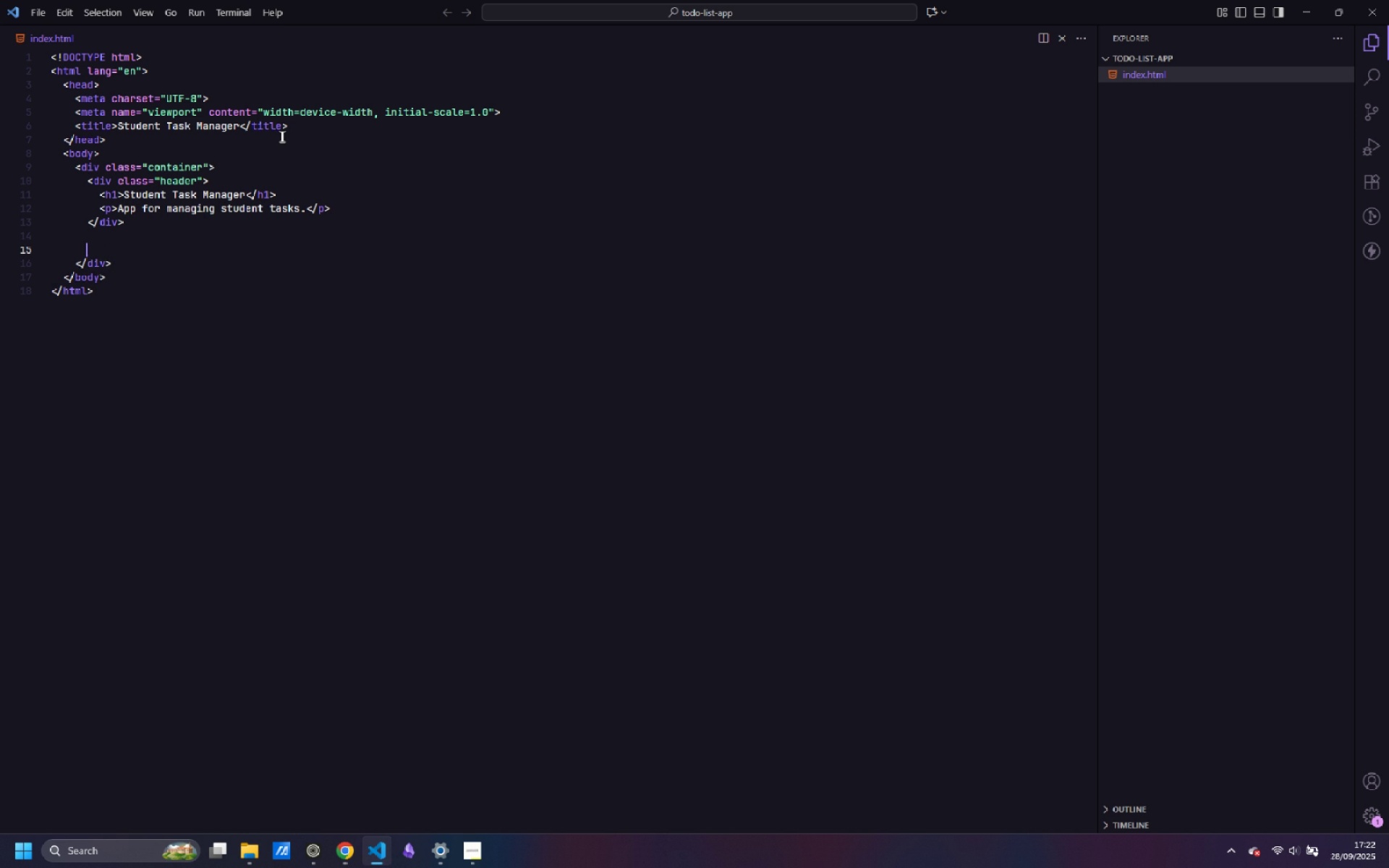 
key(Enter)
 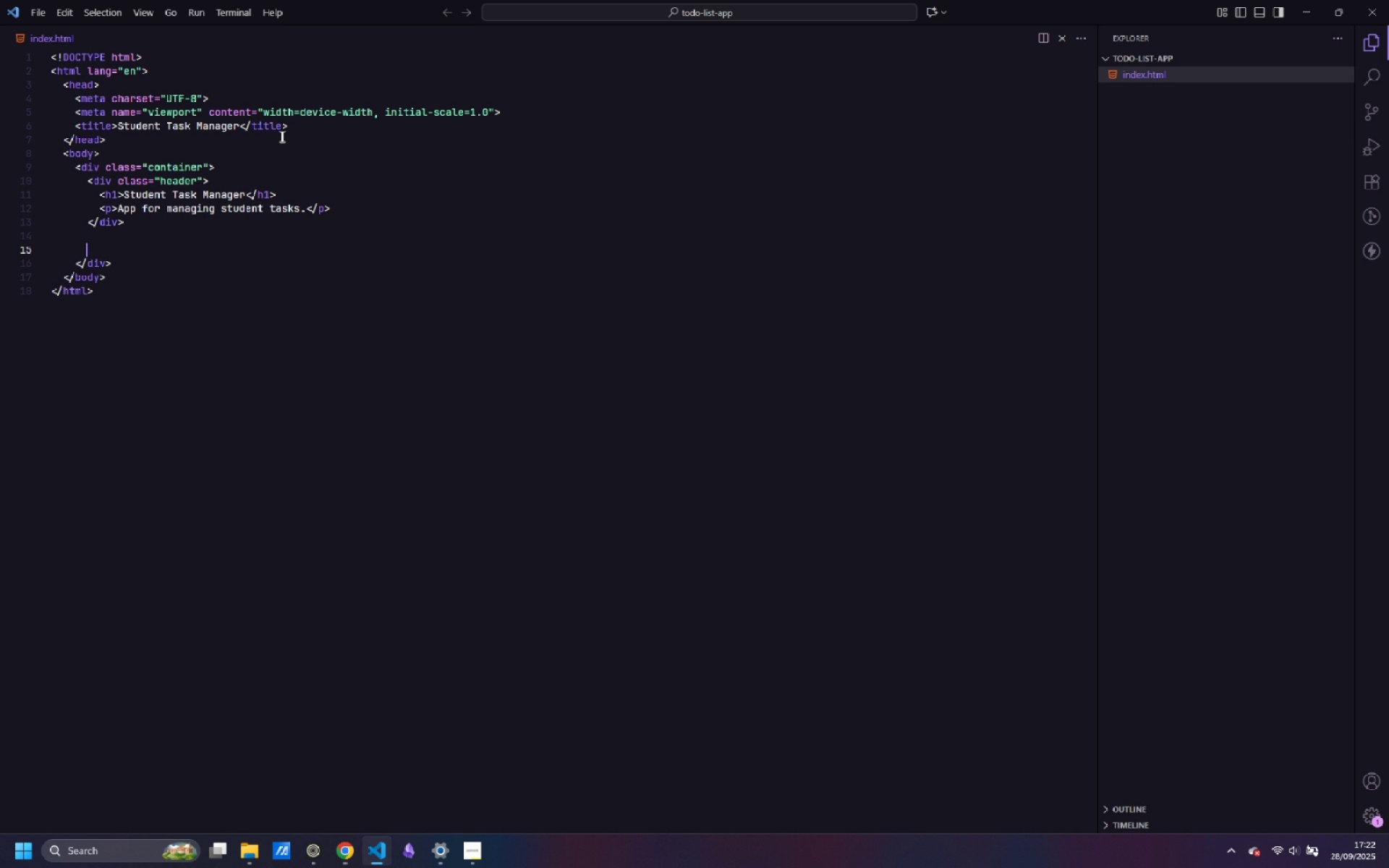 
type(<form>)